 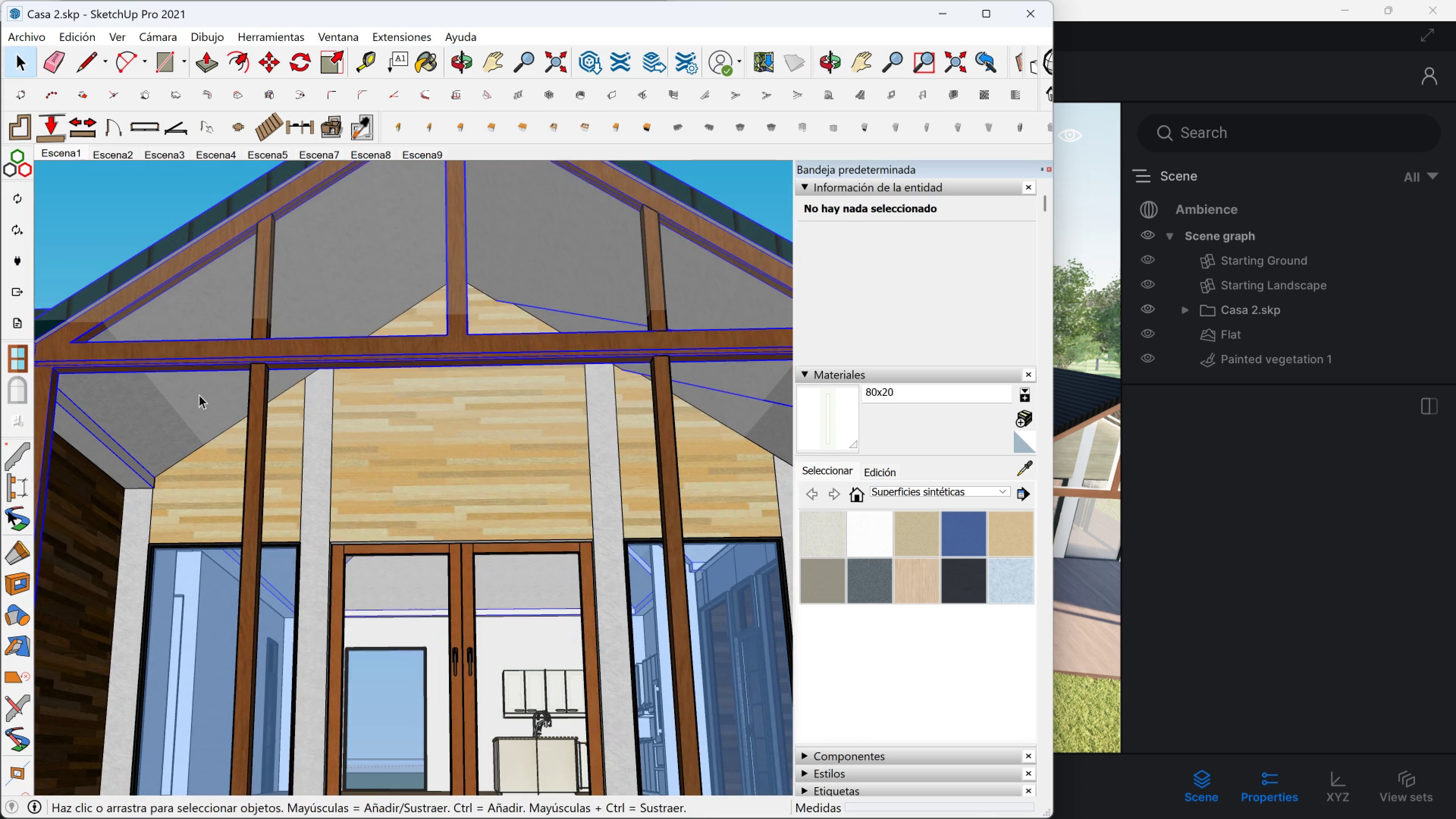 
scroll: coordinate [199, 395], scroll_direction: up, amount: 1.0
 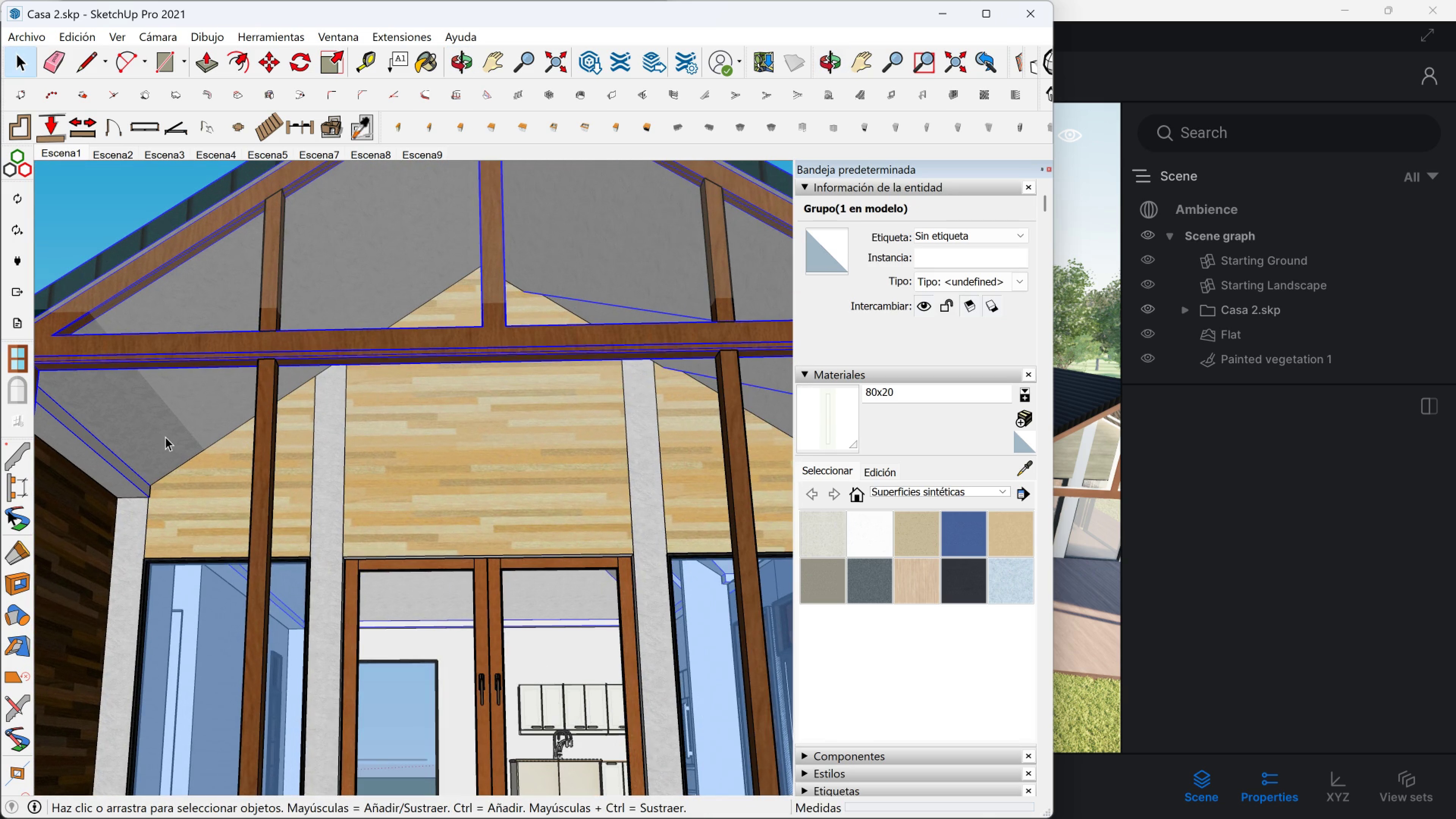 
left_click([165, 437])
 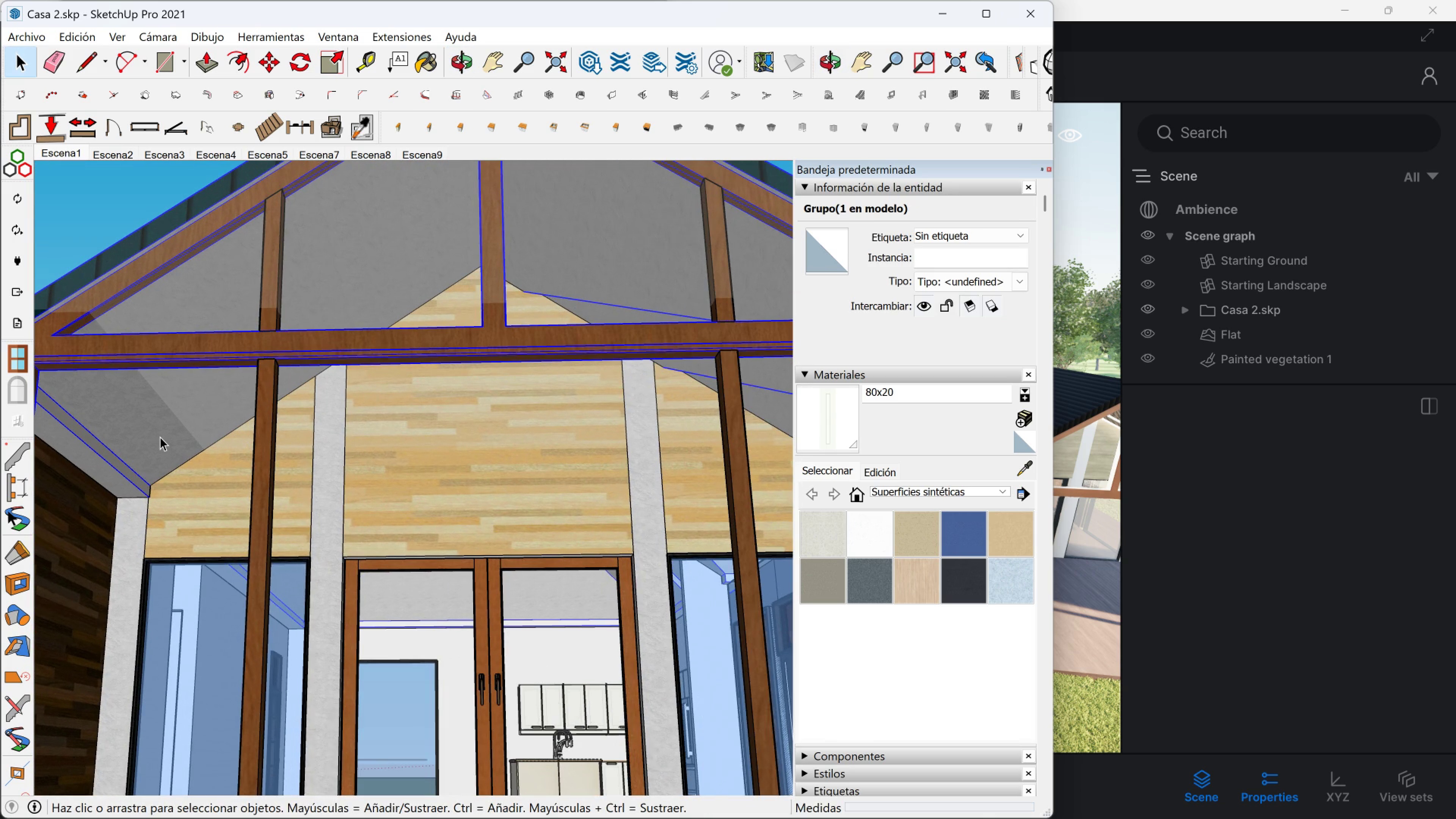 
double_click([160, 437])
 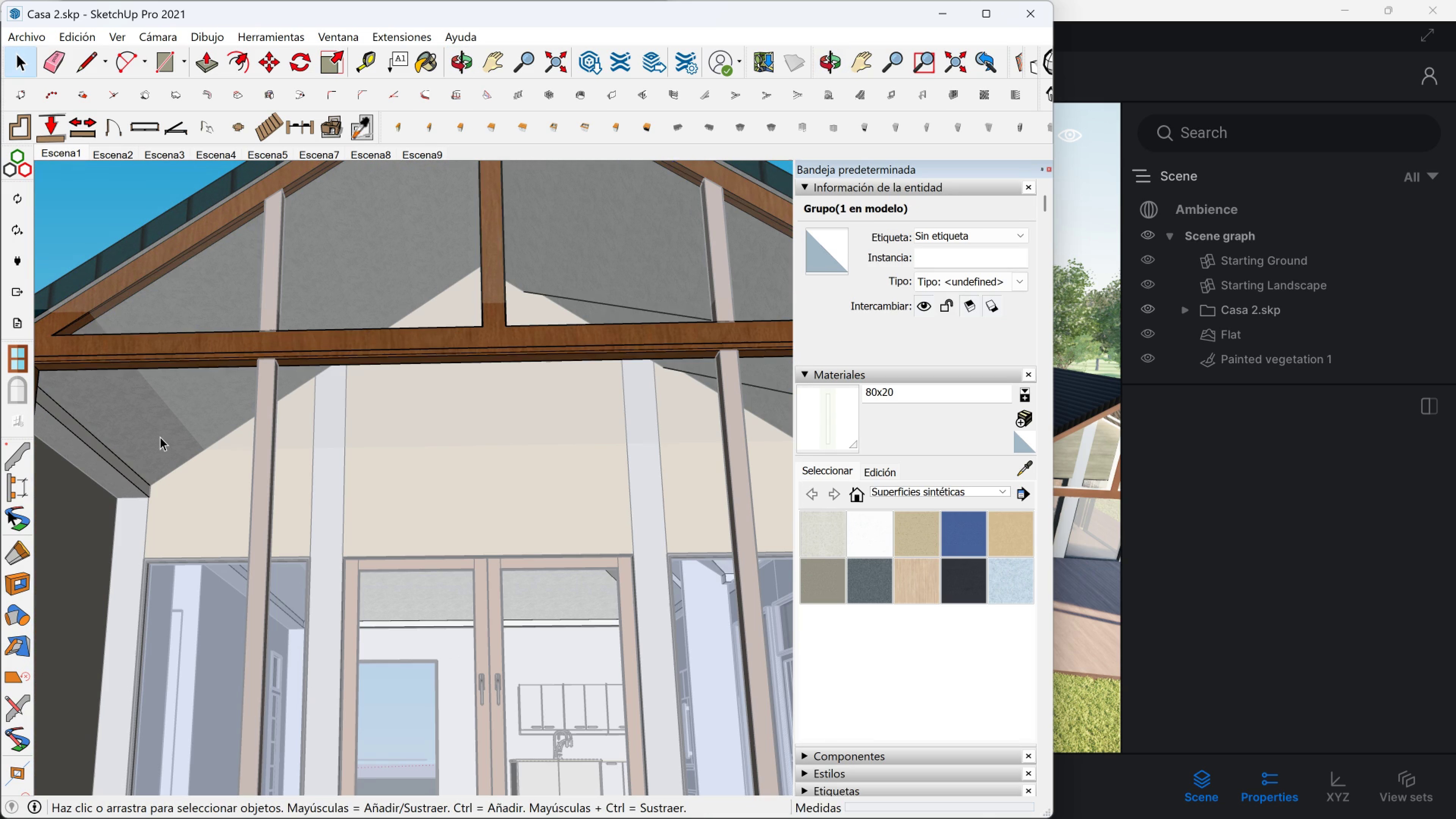 
triple_click([160, 437])
 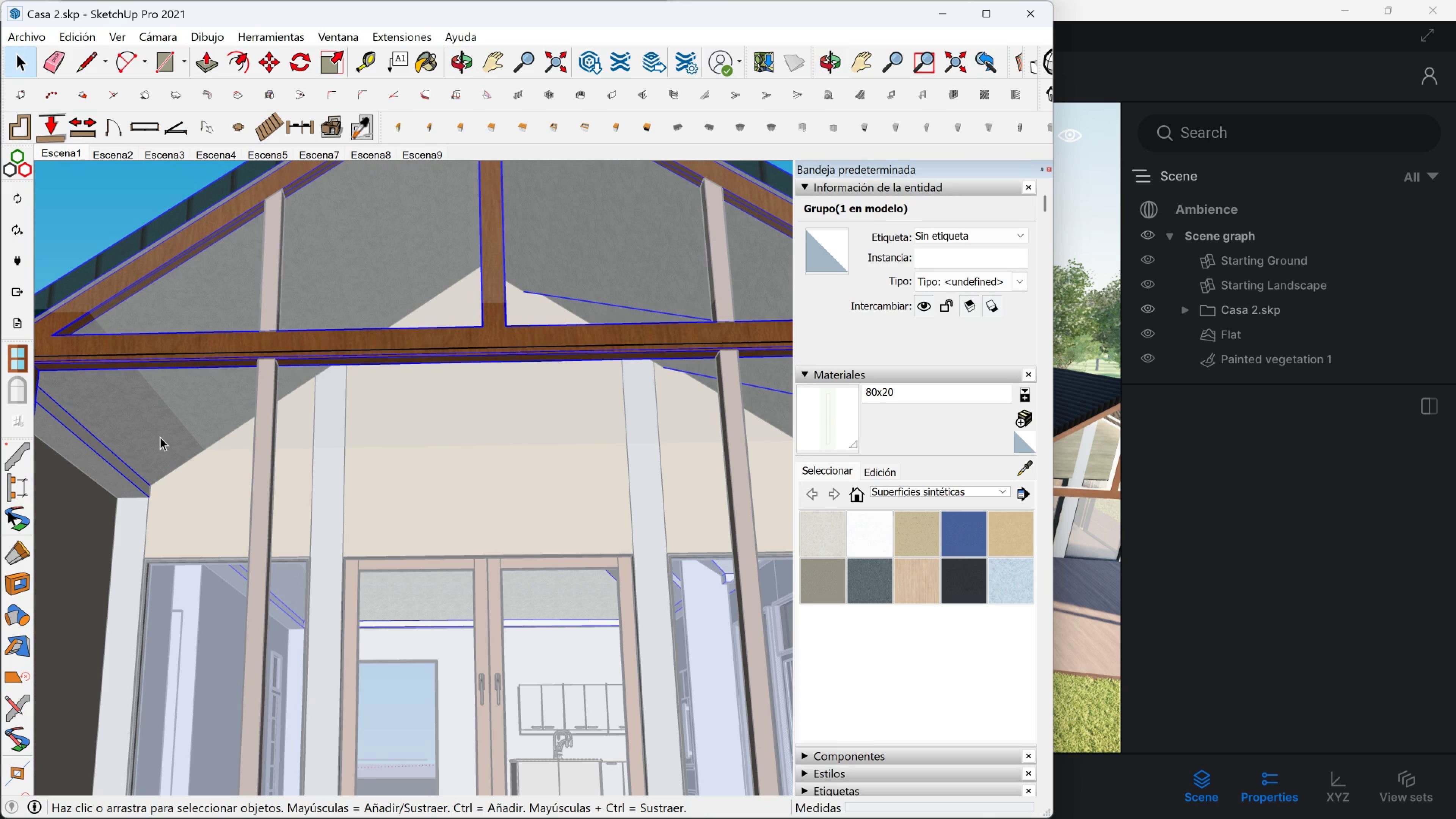 
triple_click([160, 437])
 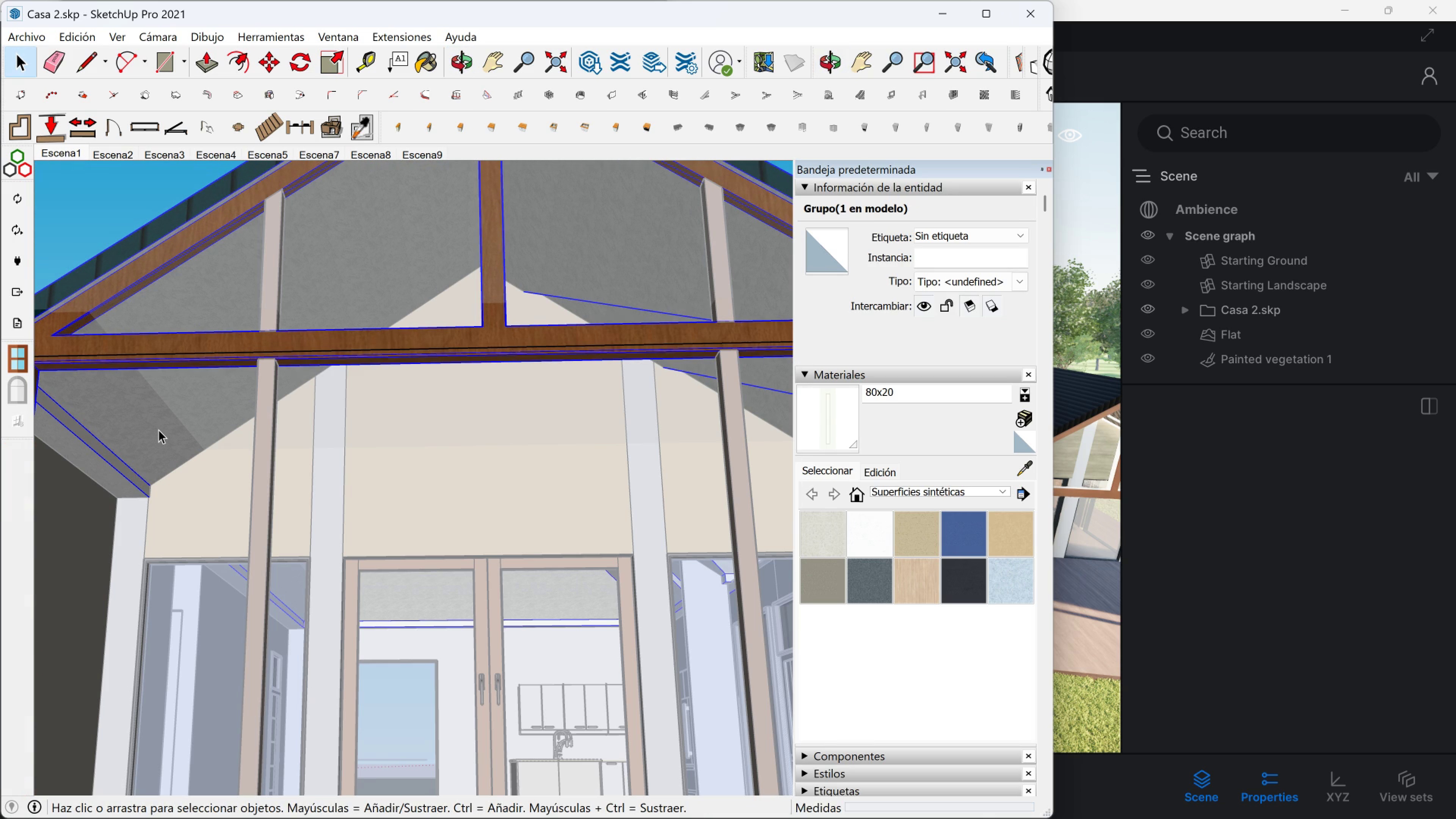 
double_click([158, 430])
 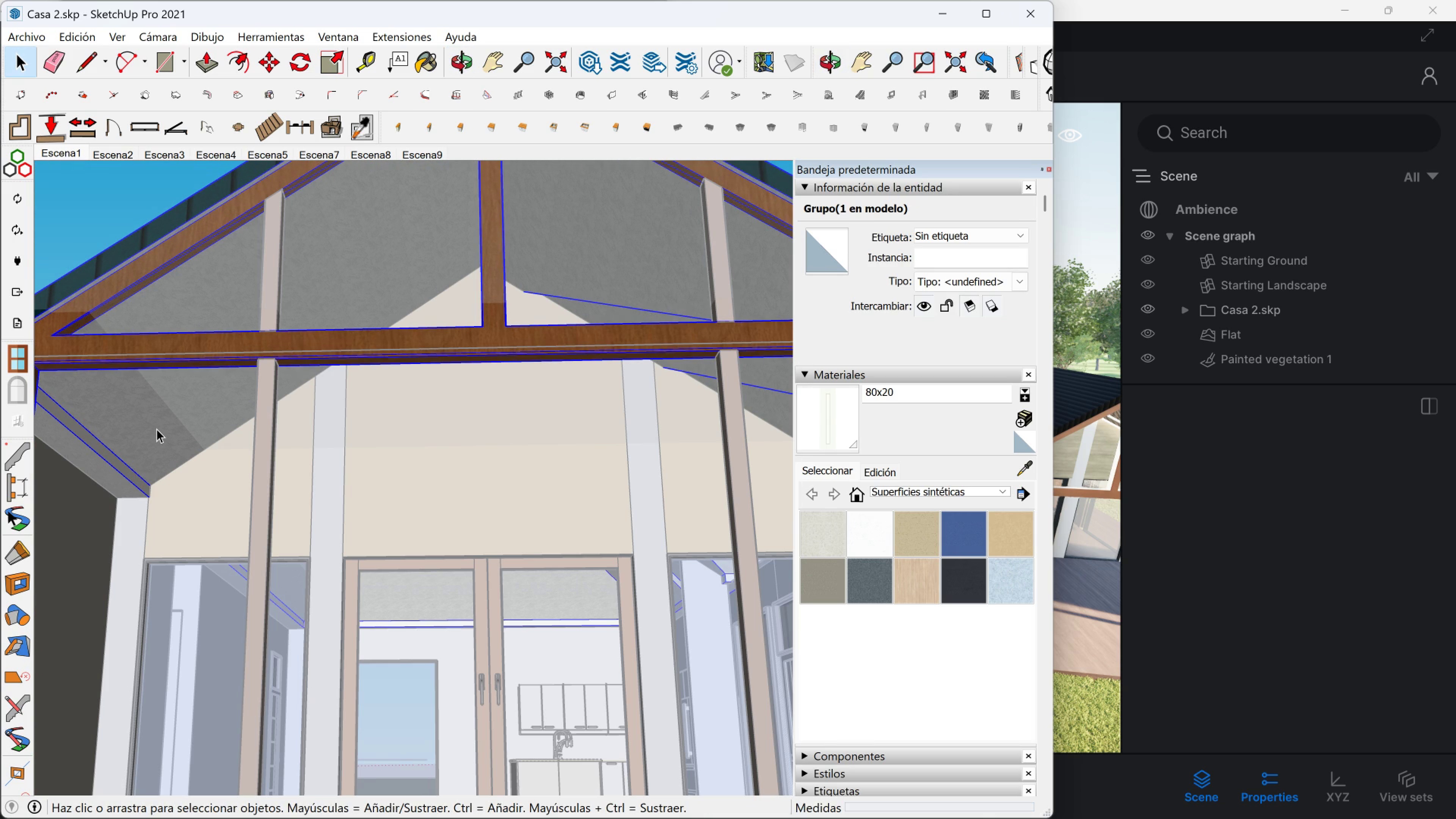 
triple_click([157, 429])
 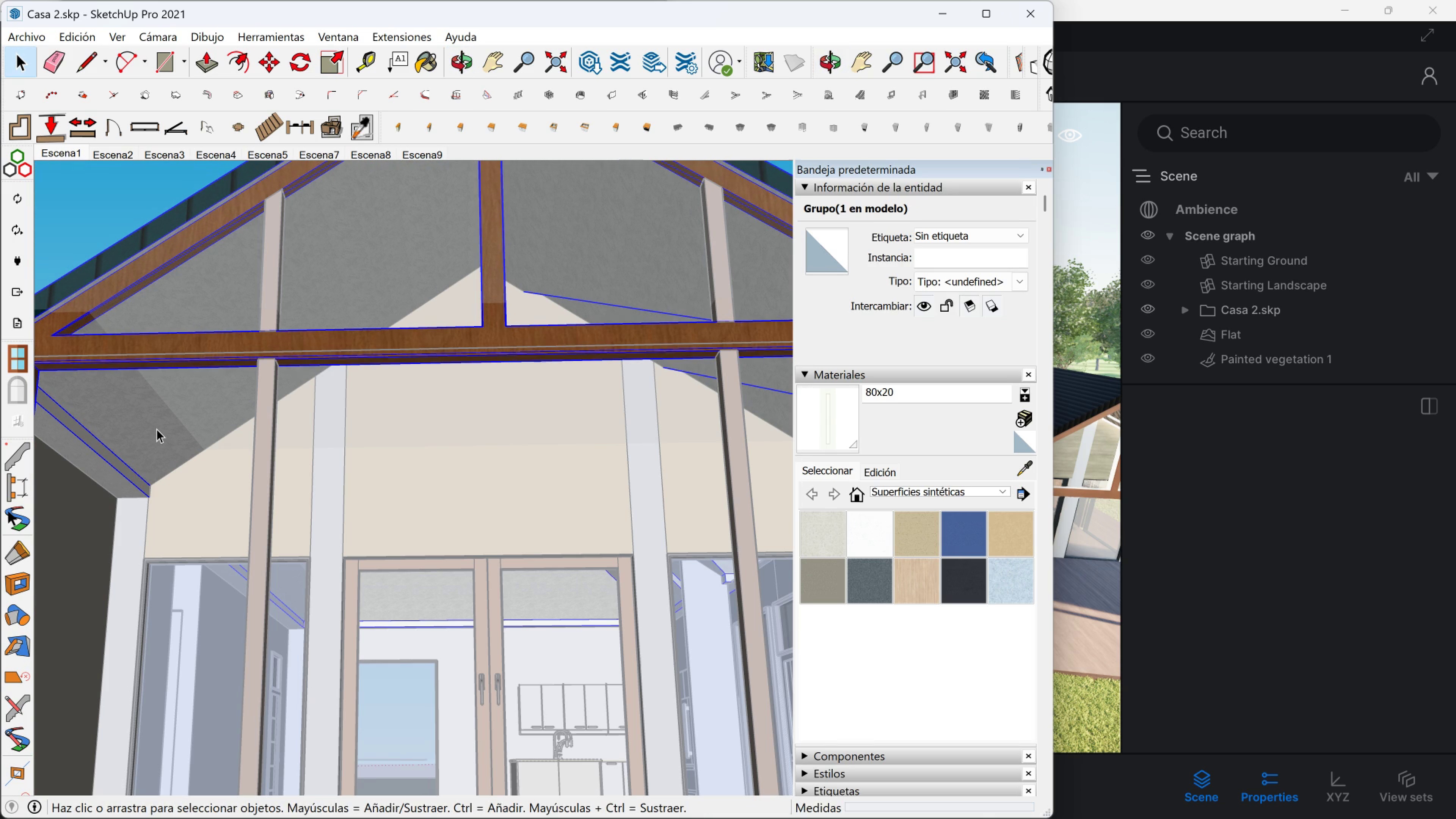 
double_click([157, 429])
 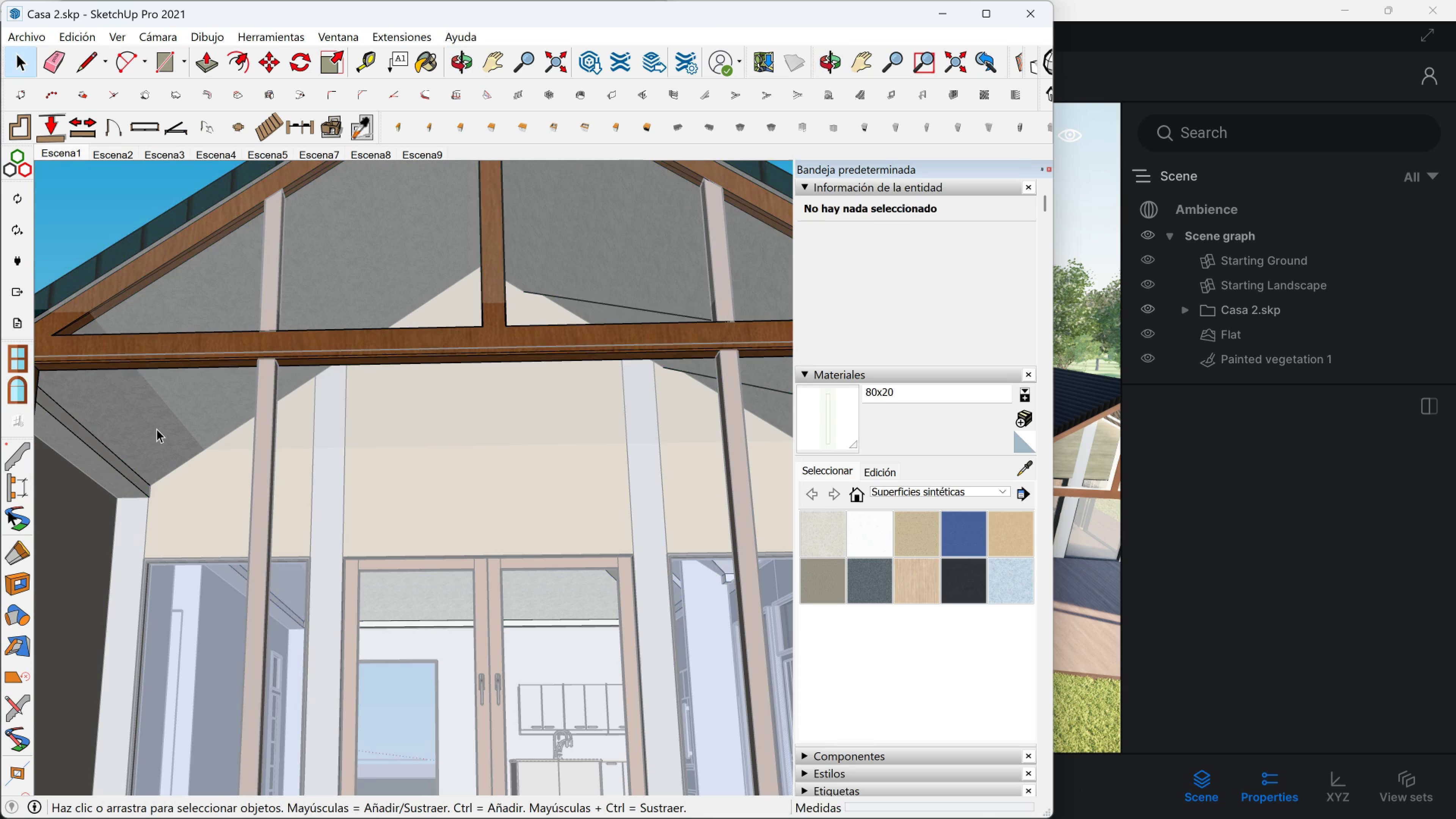 
left_click([157, 429])
 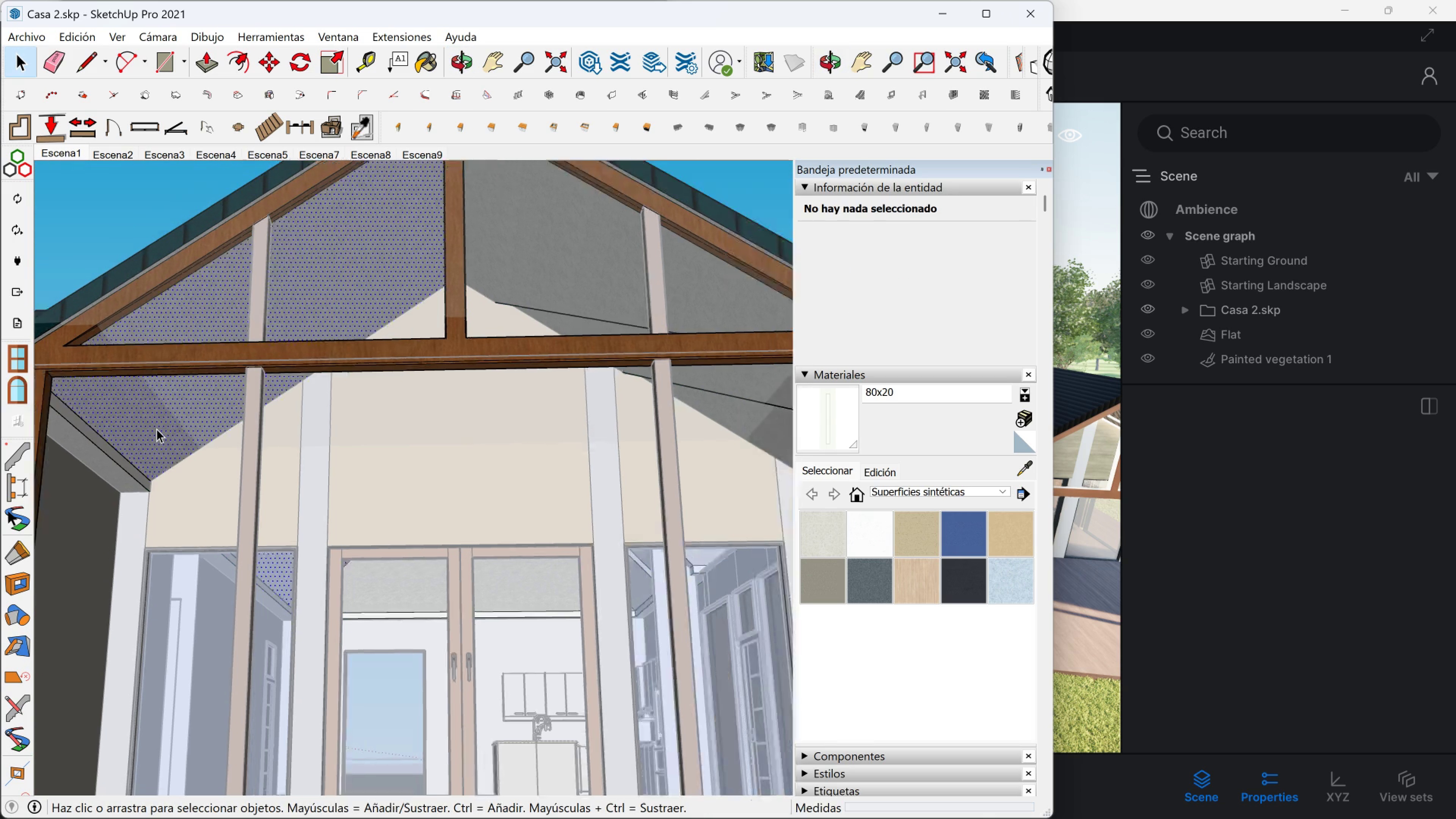 
scroll: coordinate [147, 358], scroll_direction: none, amount: 0.0
 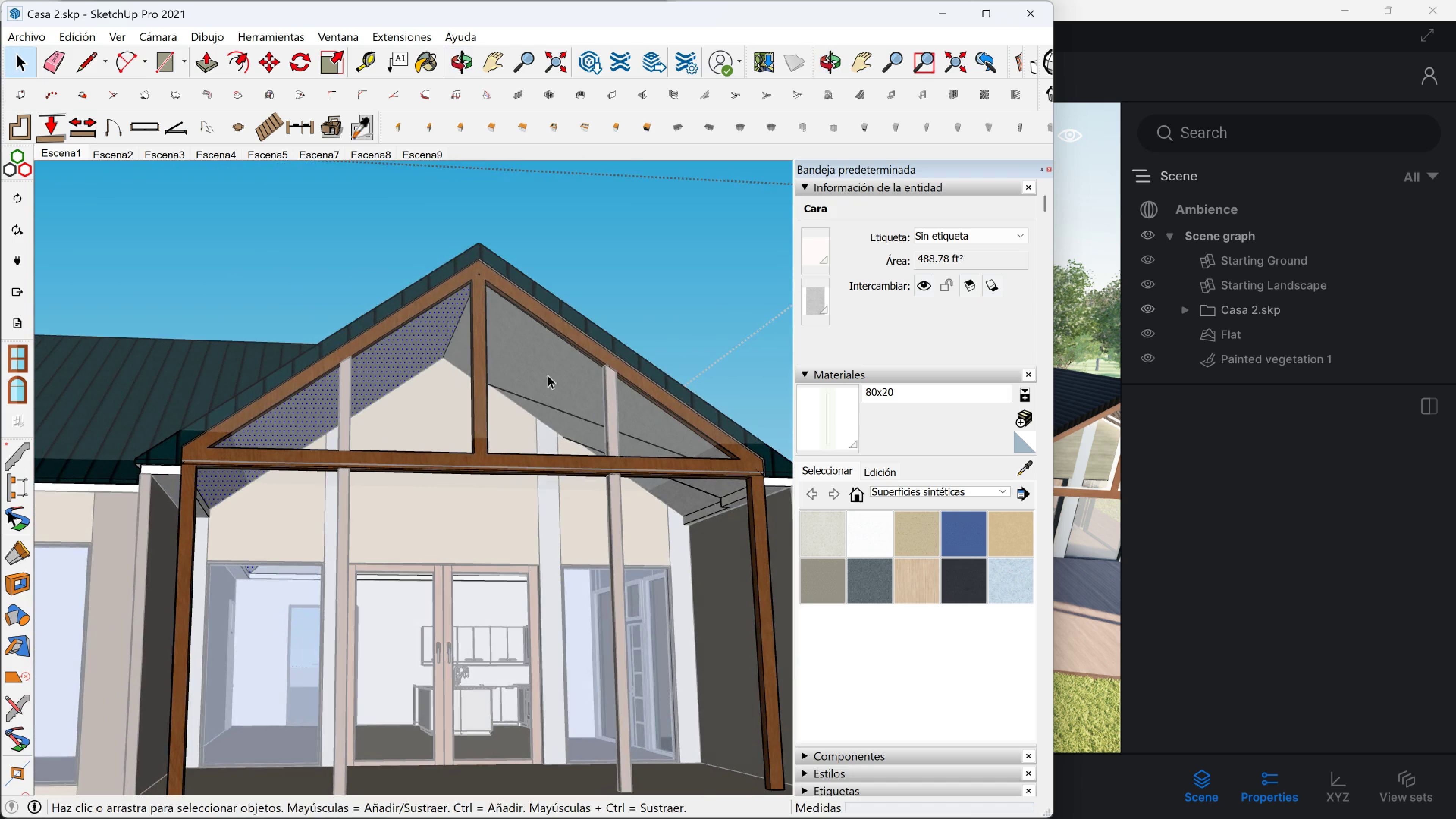 
left_click([1221, 523])